 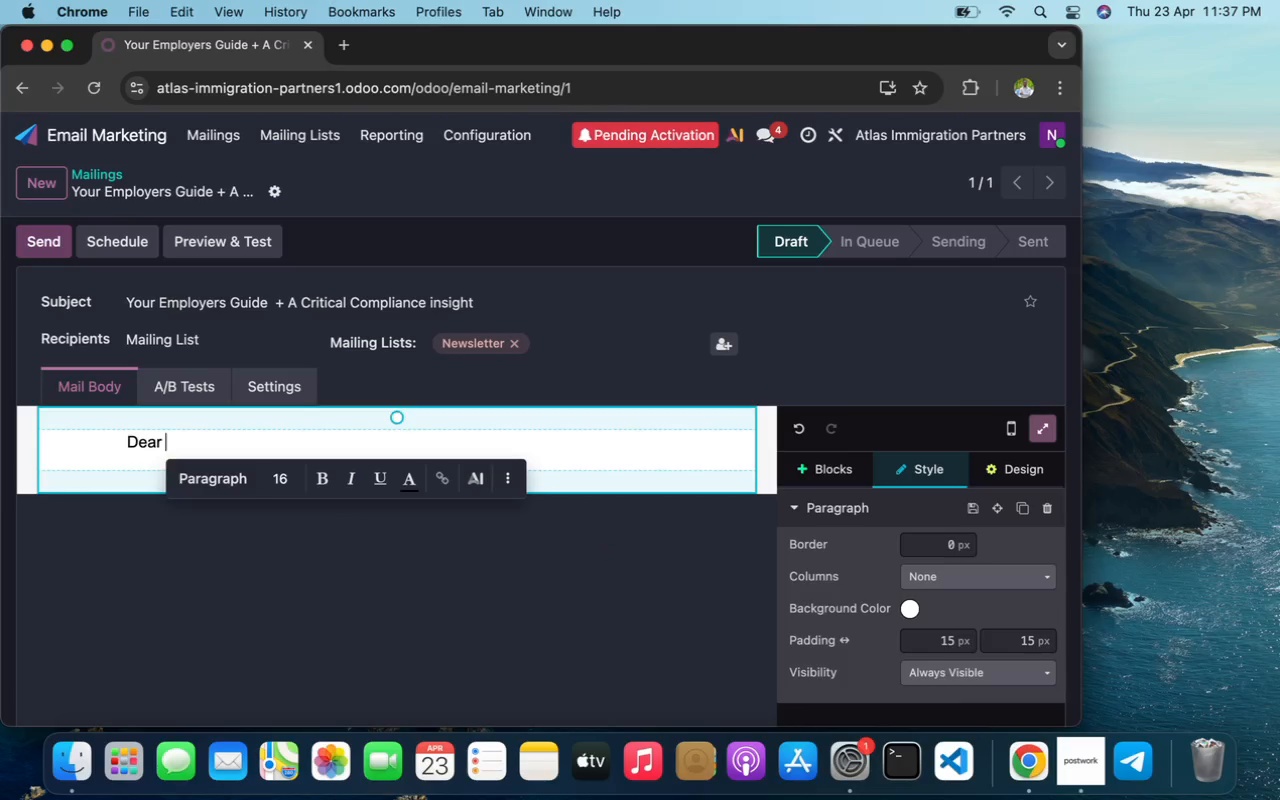 
key(BracketLeft)
 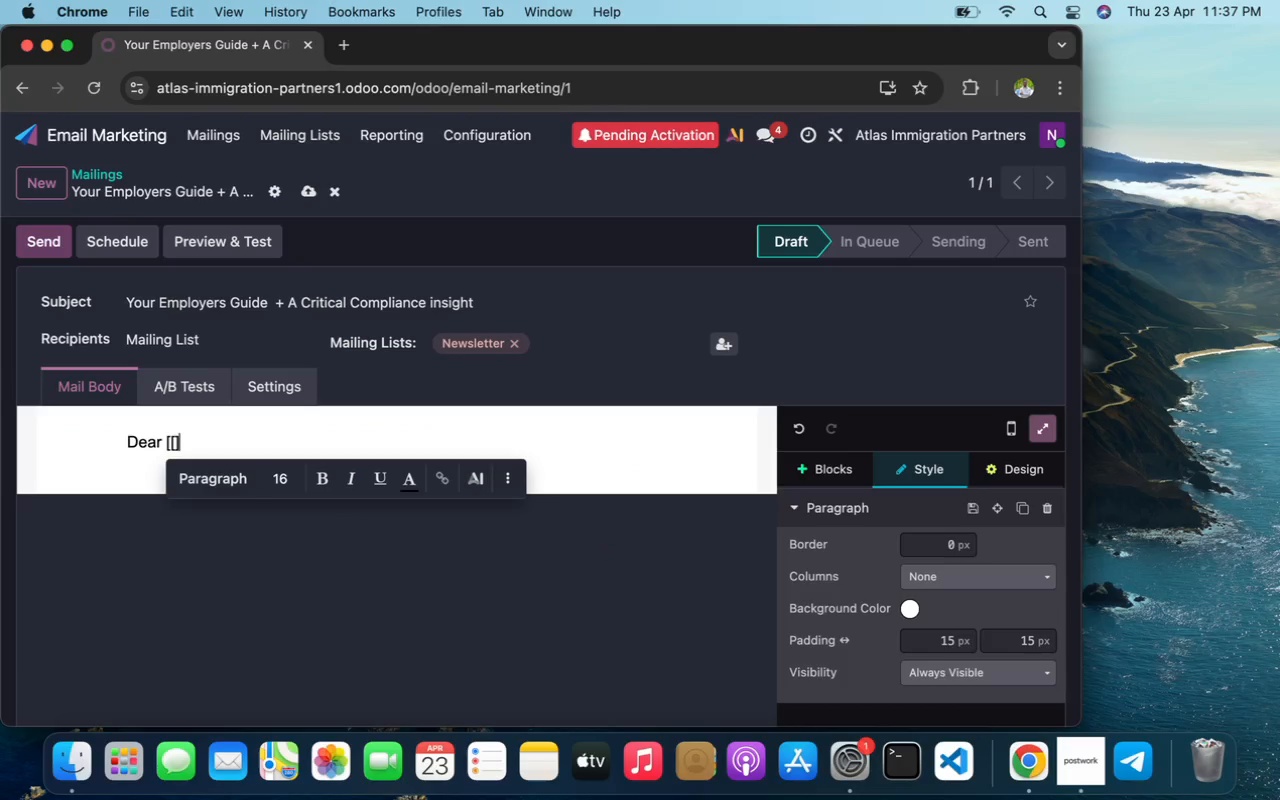 
key(BracketRight)
 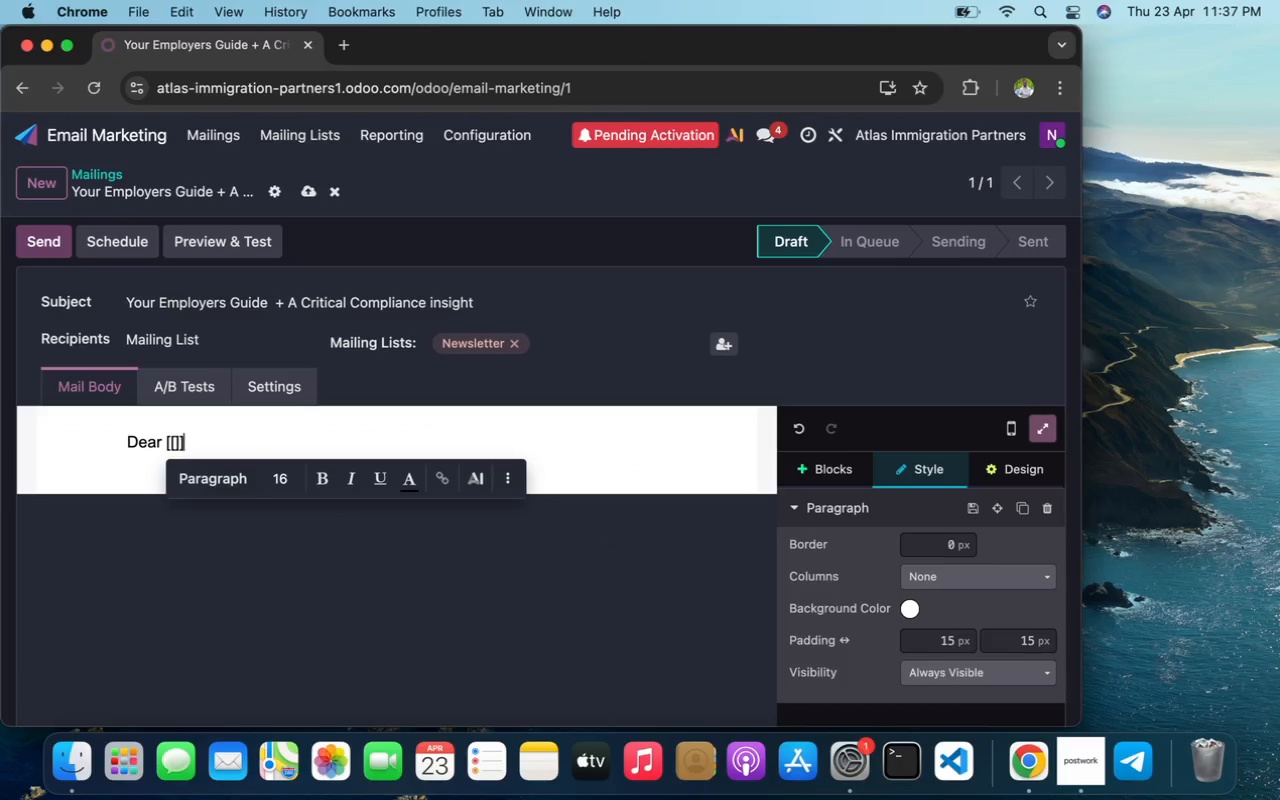 
key(BracketRight)
 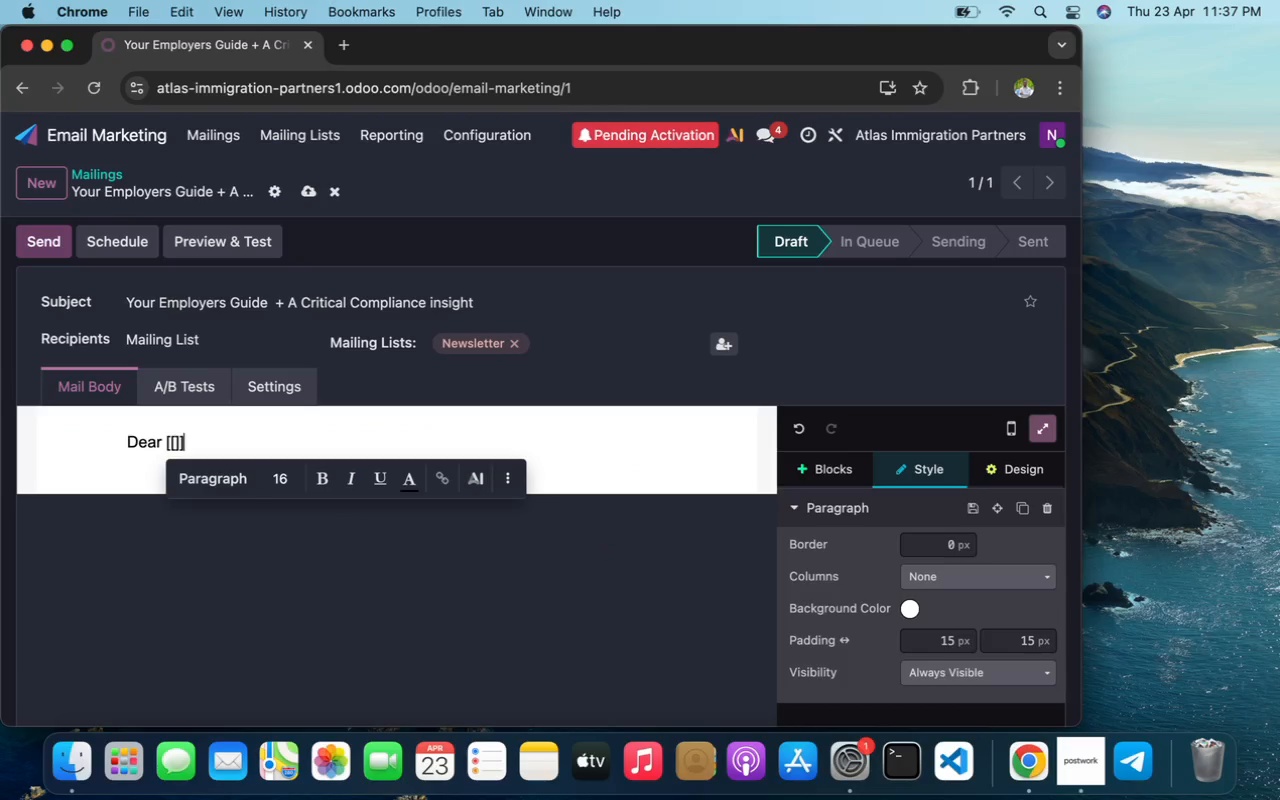 
key(ArrowLeft)
 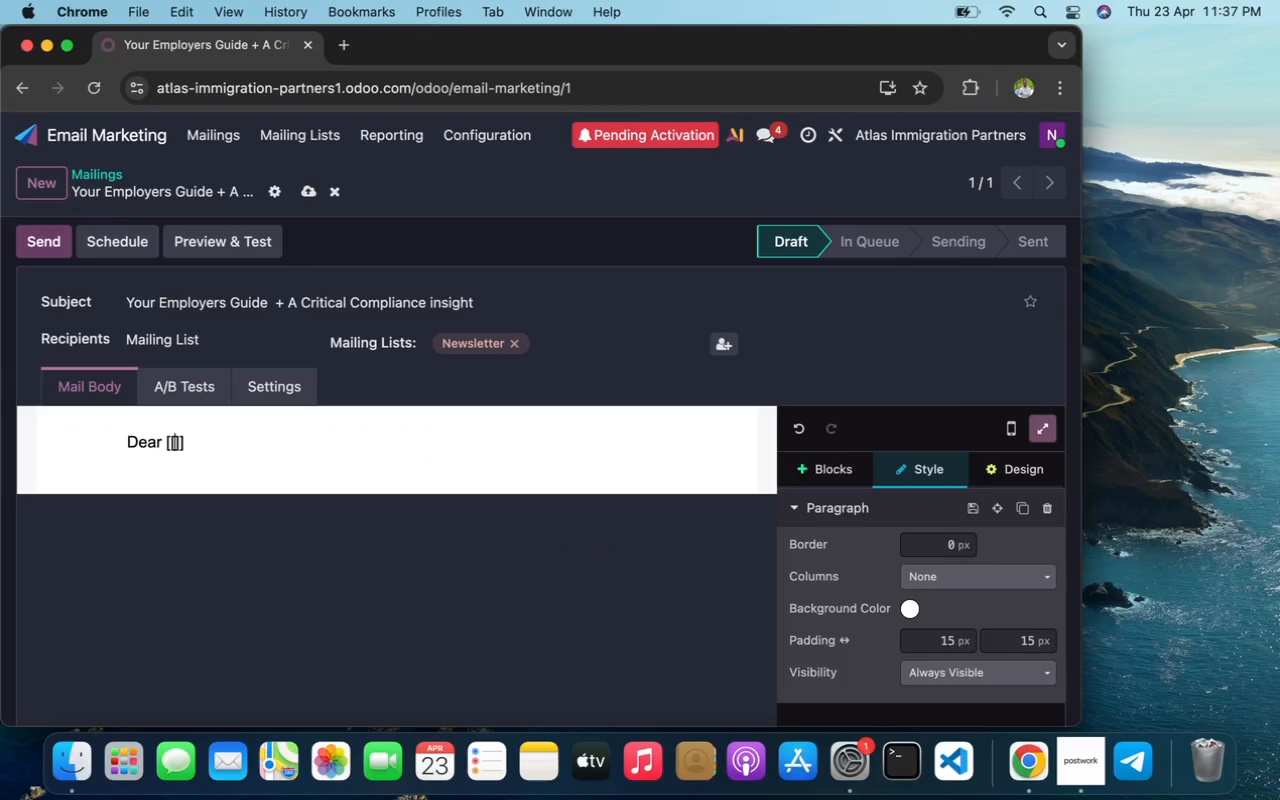 
key(ArrowLeft)
 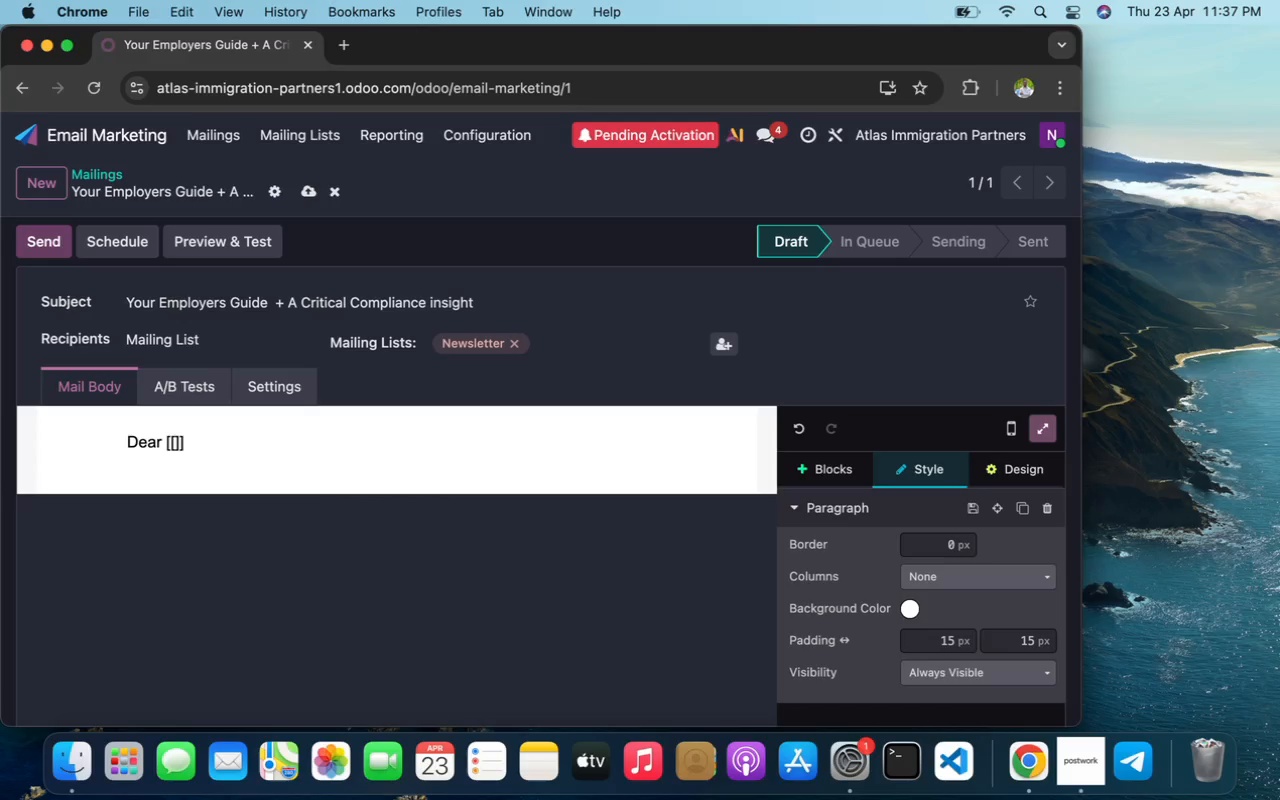 
type( obje)
 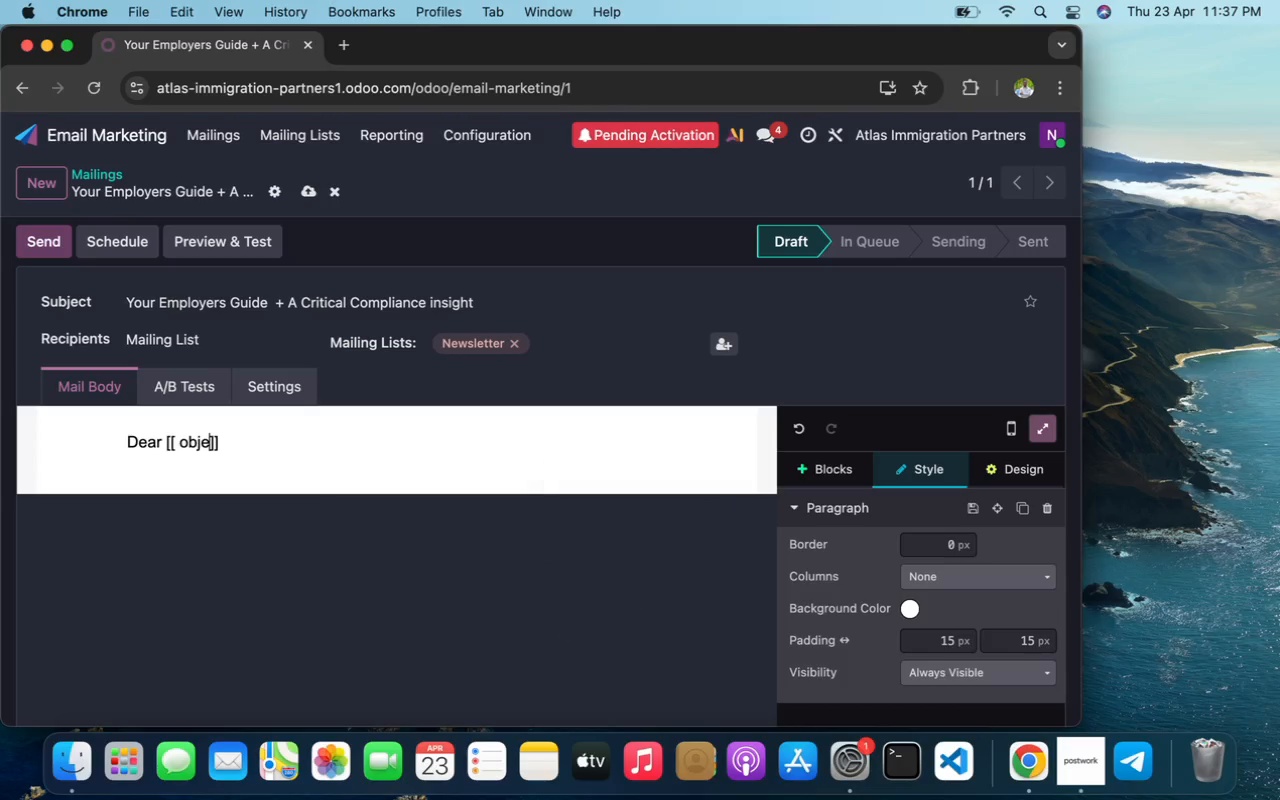 
wait(9.42)
 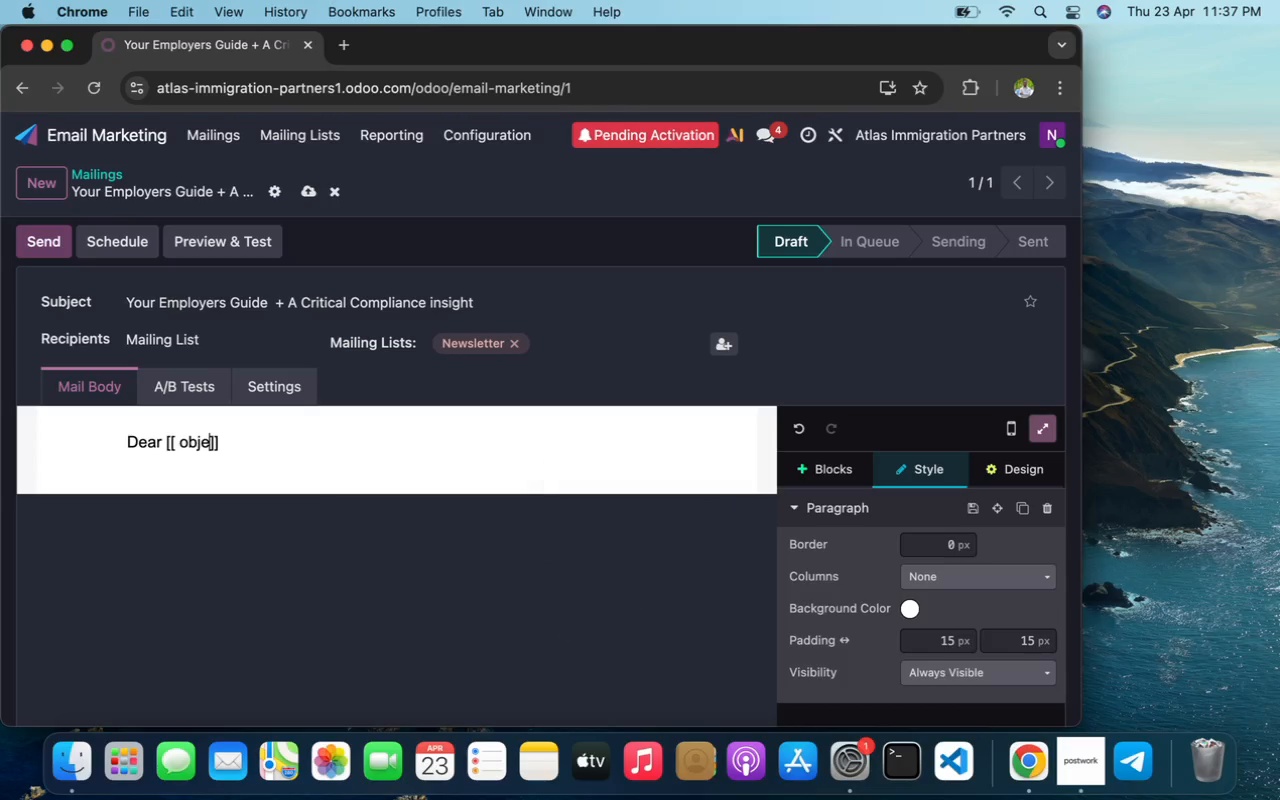 
type(ct,)
key(Backspace)
type(.name )
key(Backspace)
 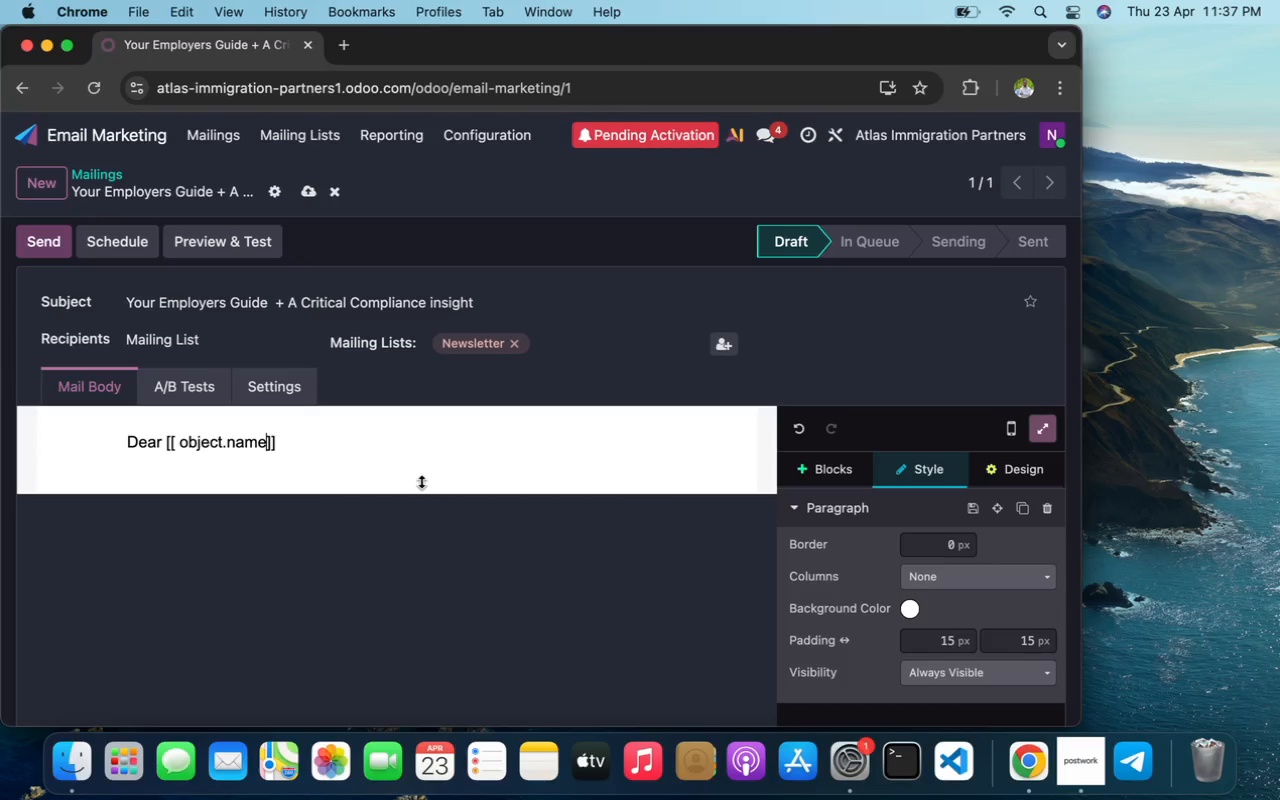 
key(ArrowRight)
 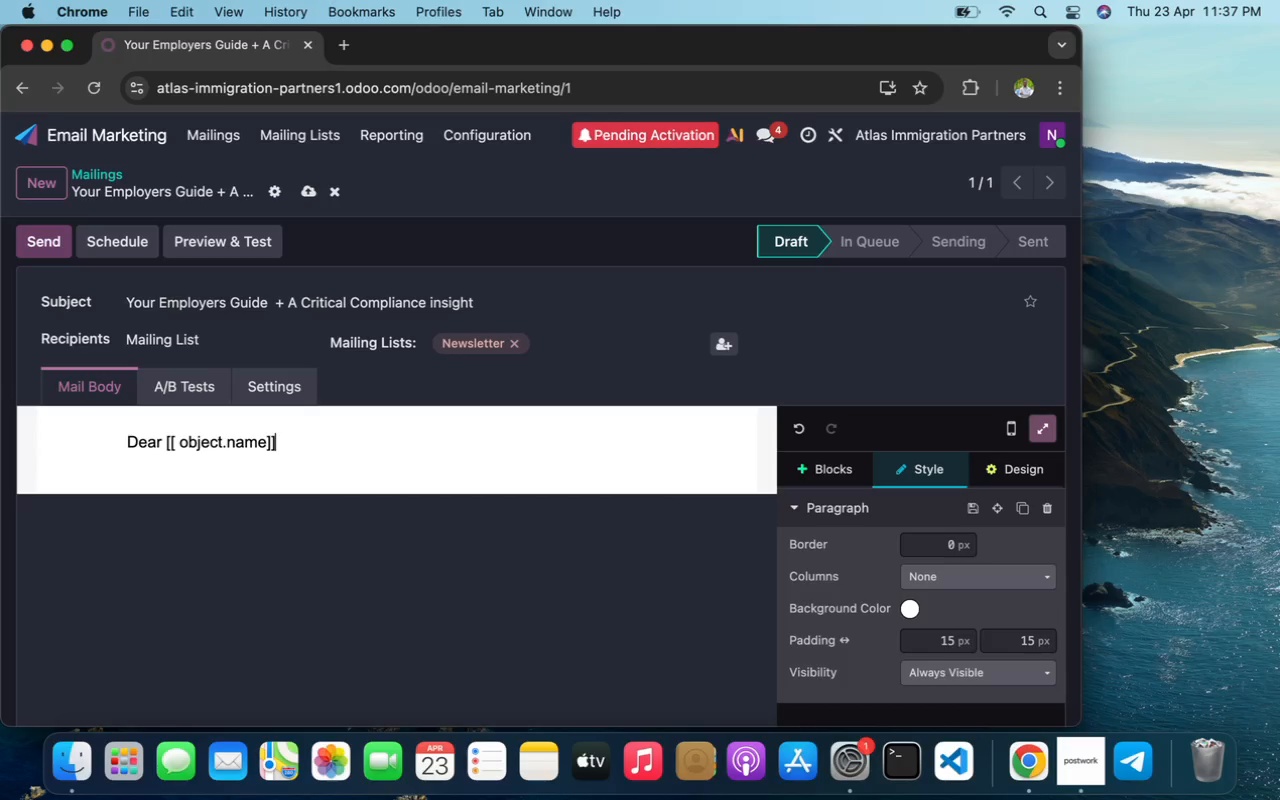 
key(ArrowRight)
 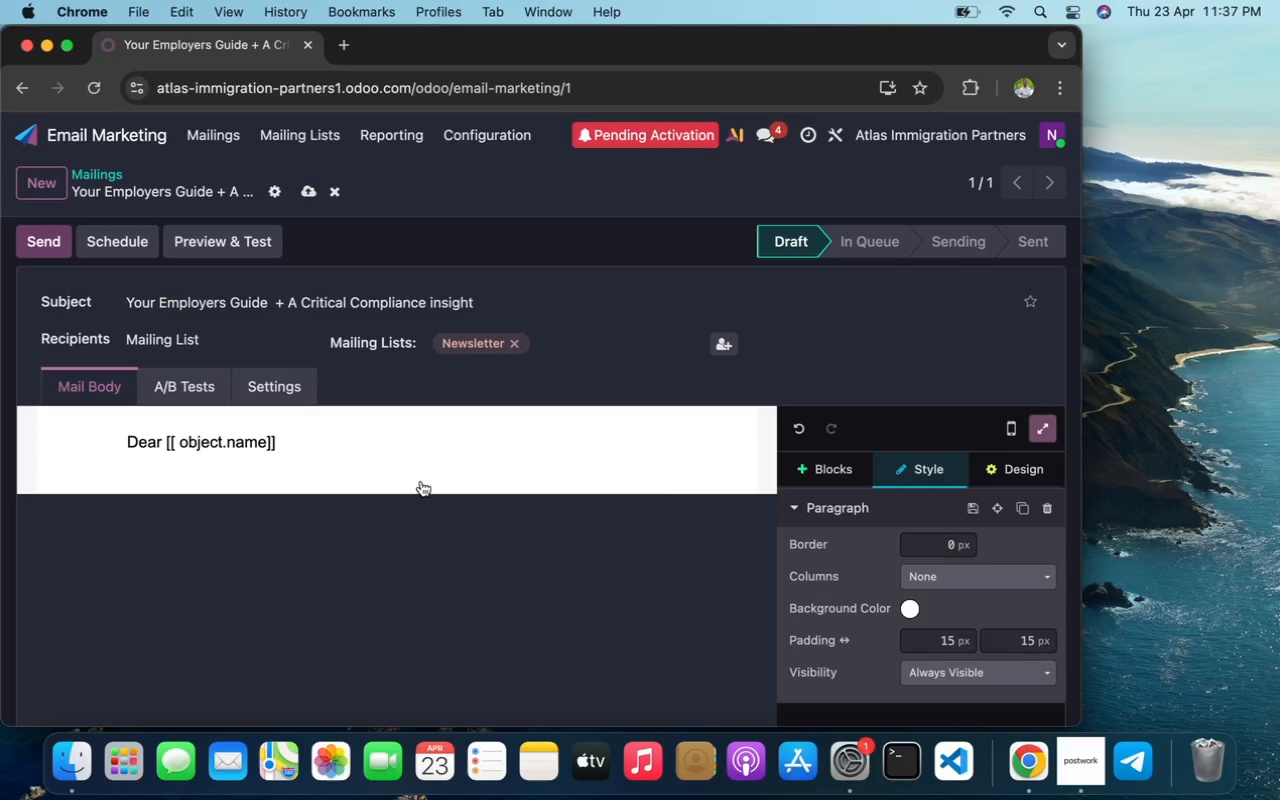 
key(Enter)
 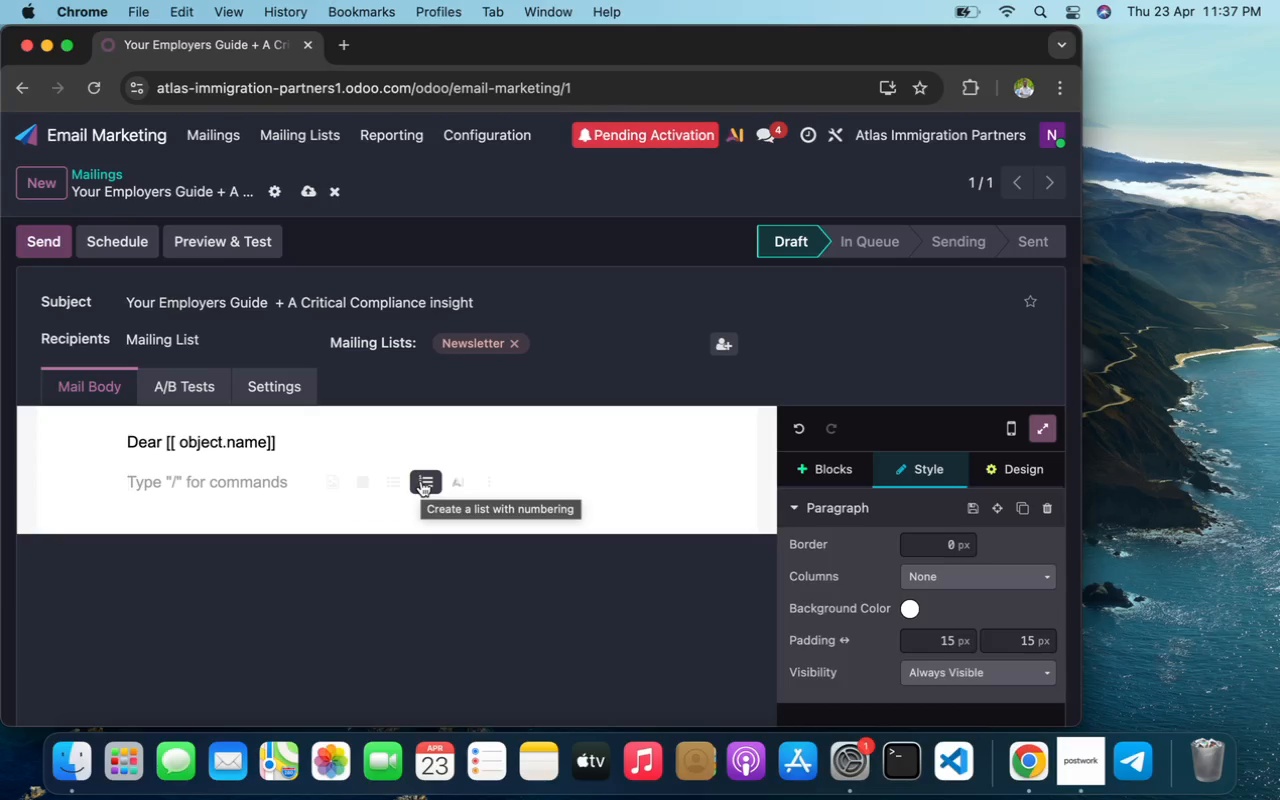 
type(Thank you for downloda)
key(Backspace)
key(Backspace)
type(adinh)
key(Backspace)
type(g )
 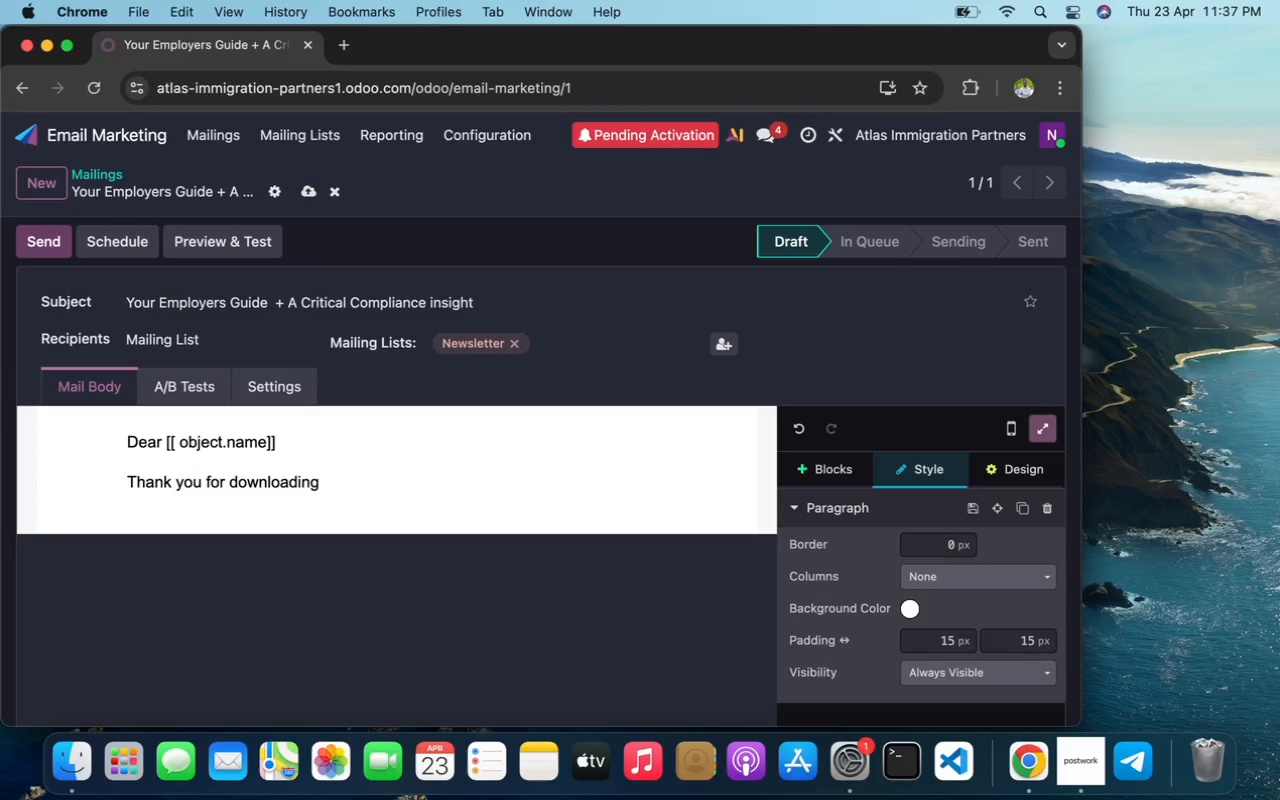 
wait(5.65)
 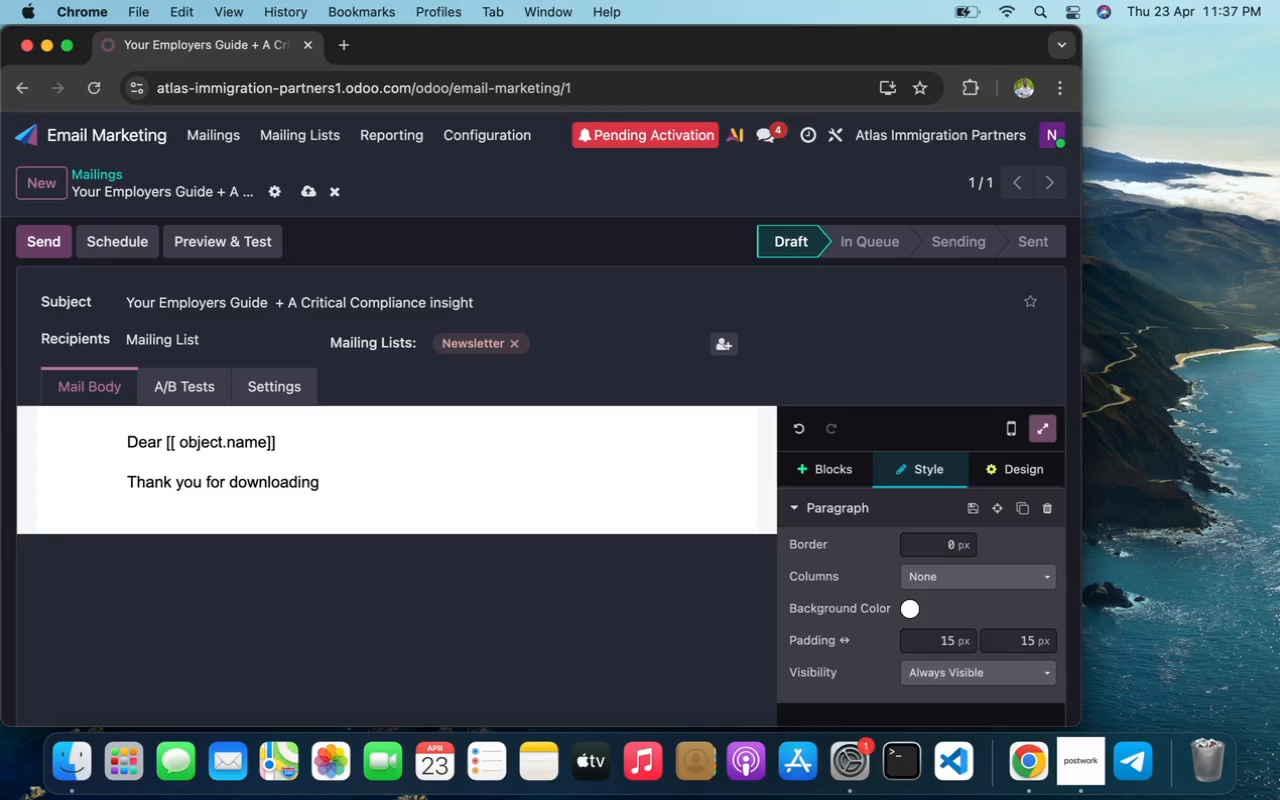 
type(" Employer's )
 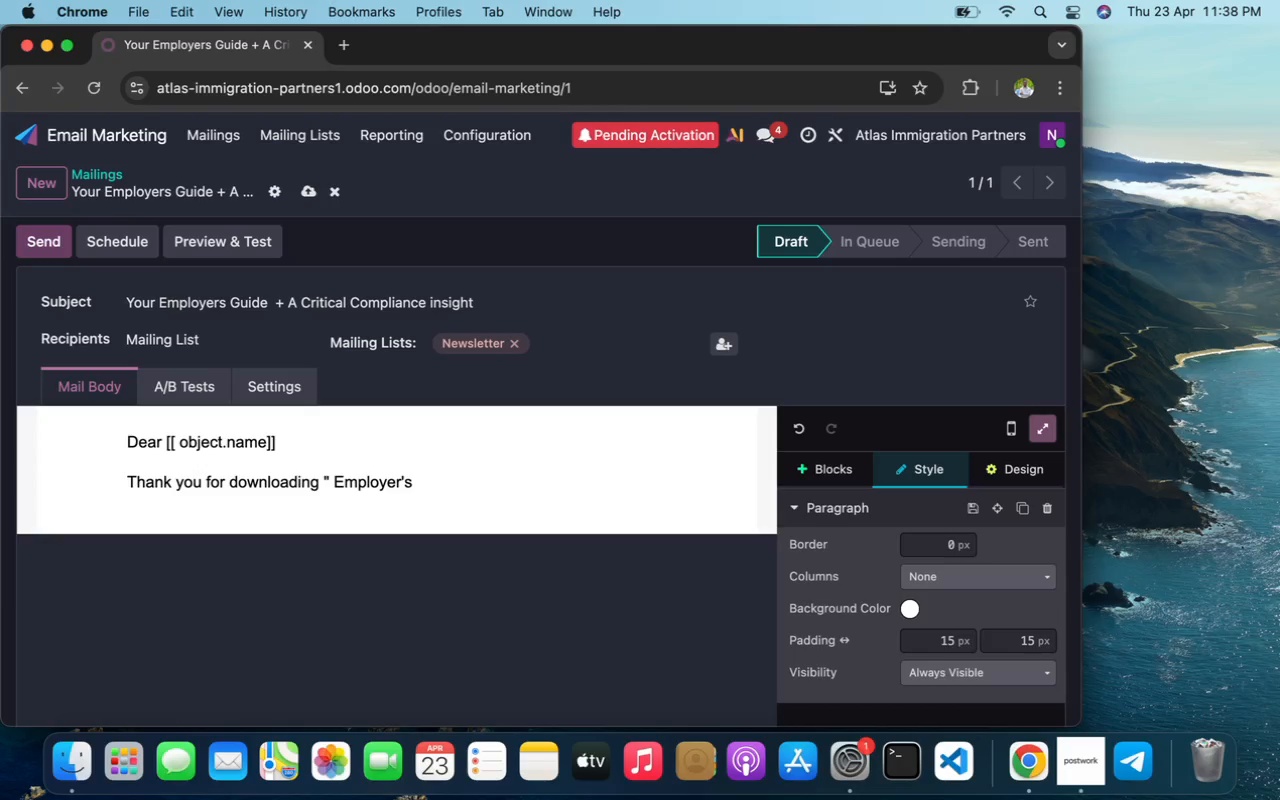 
key(Shift+G)
 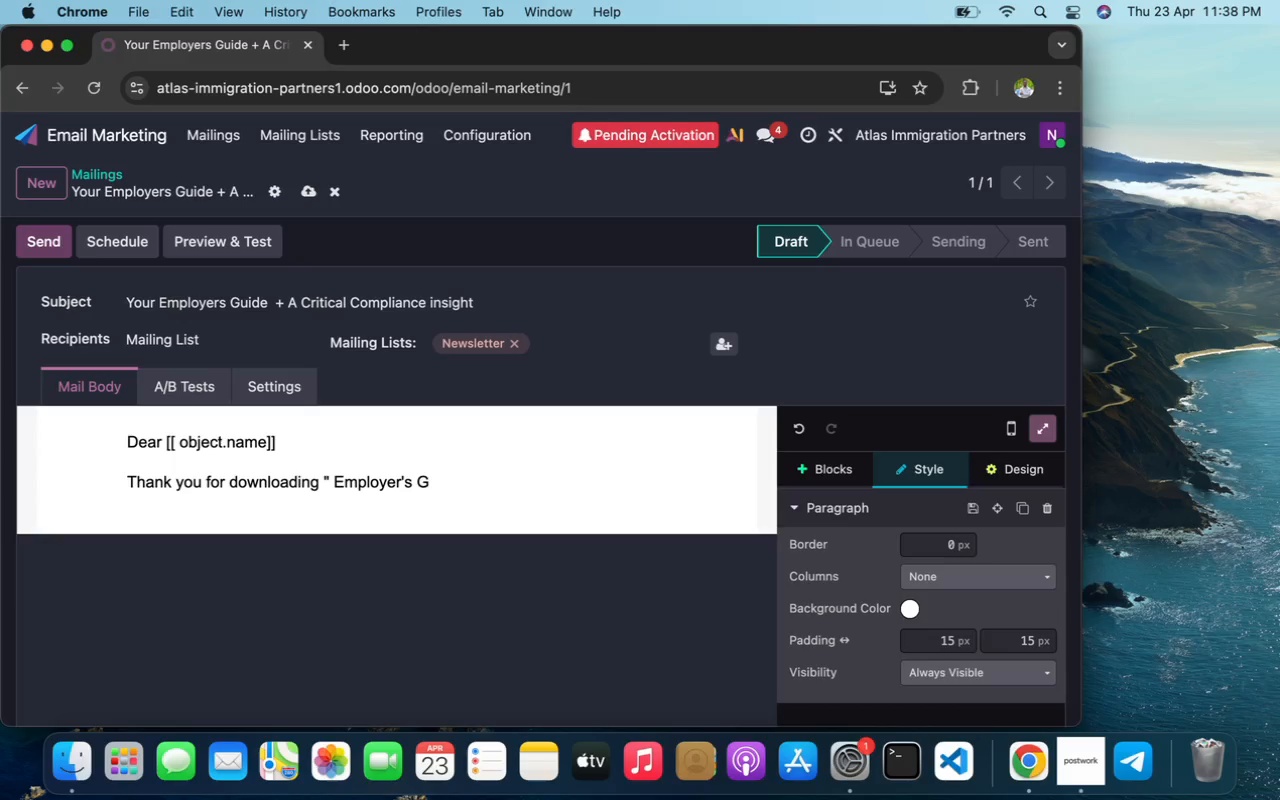 
wait(14.35)
 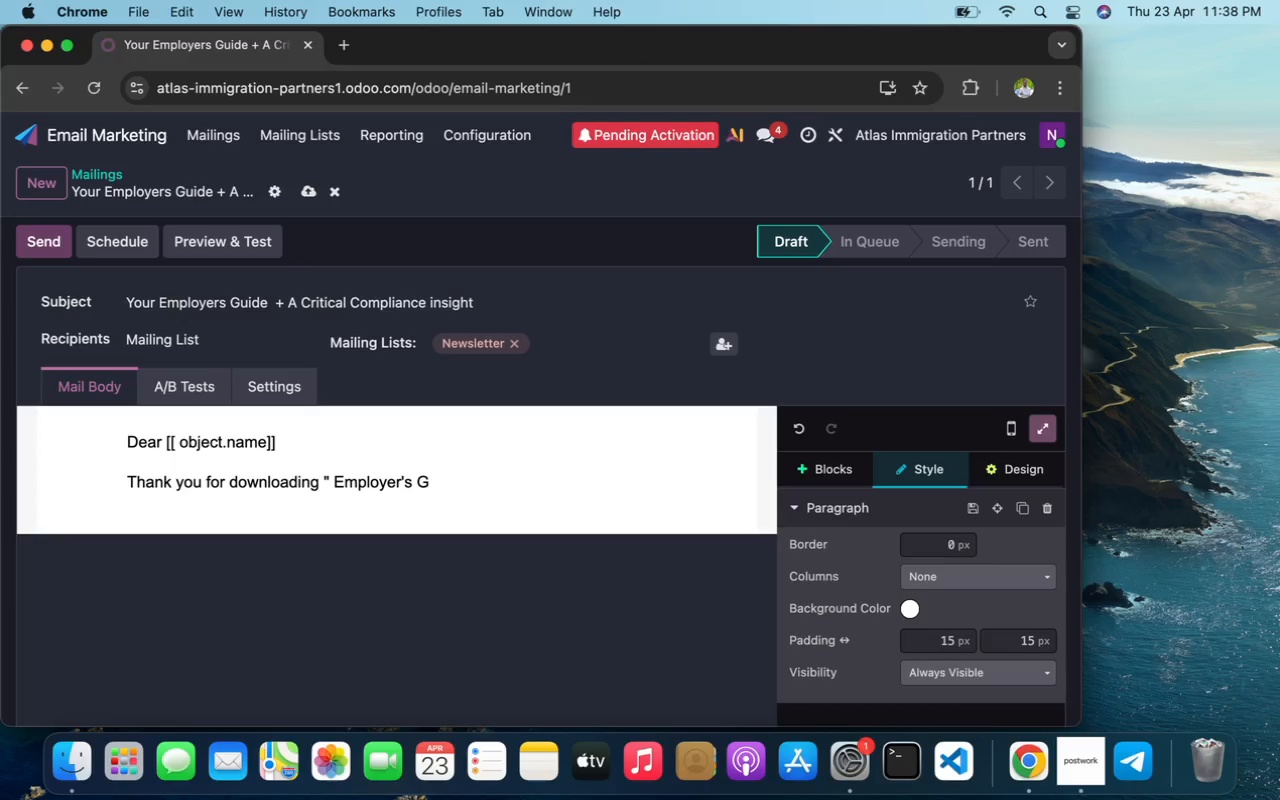 
type(uide to )
 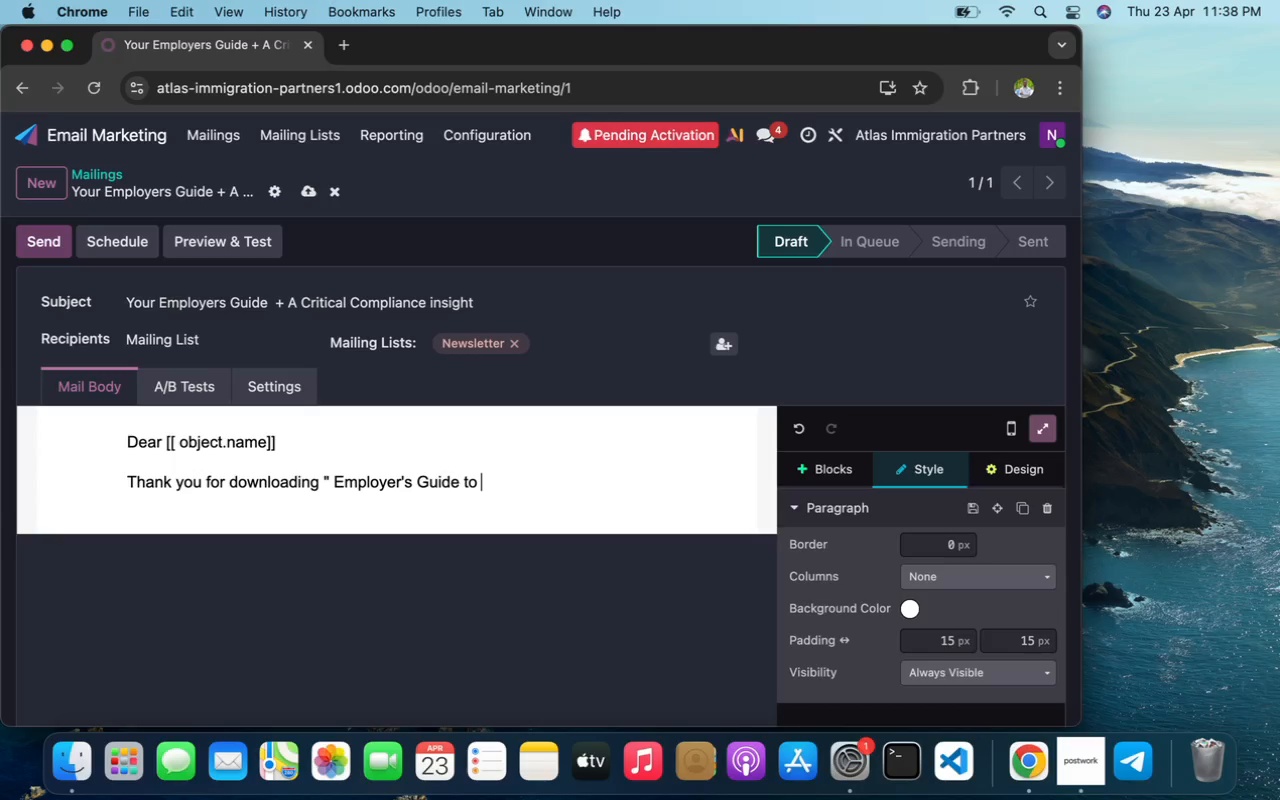 
type(Fo)
 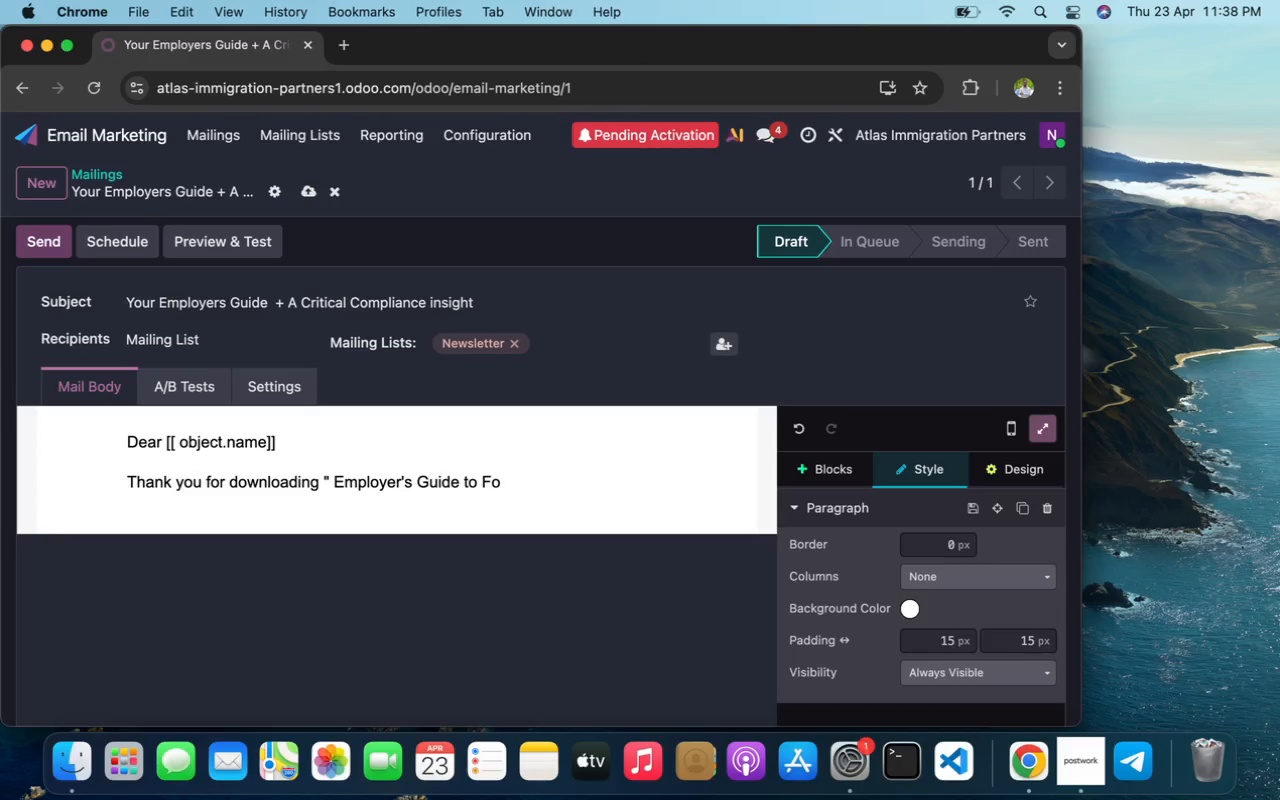 
type(reign Labor" from us. We hope that we will be able to assist you in your jour)
 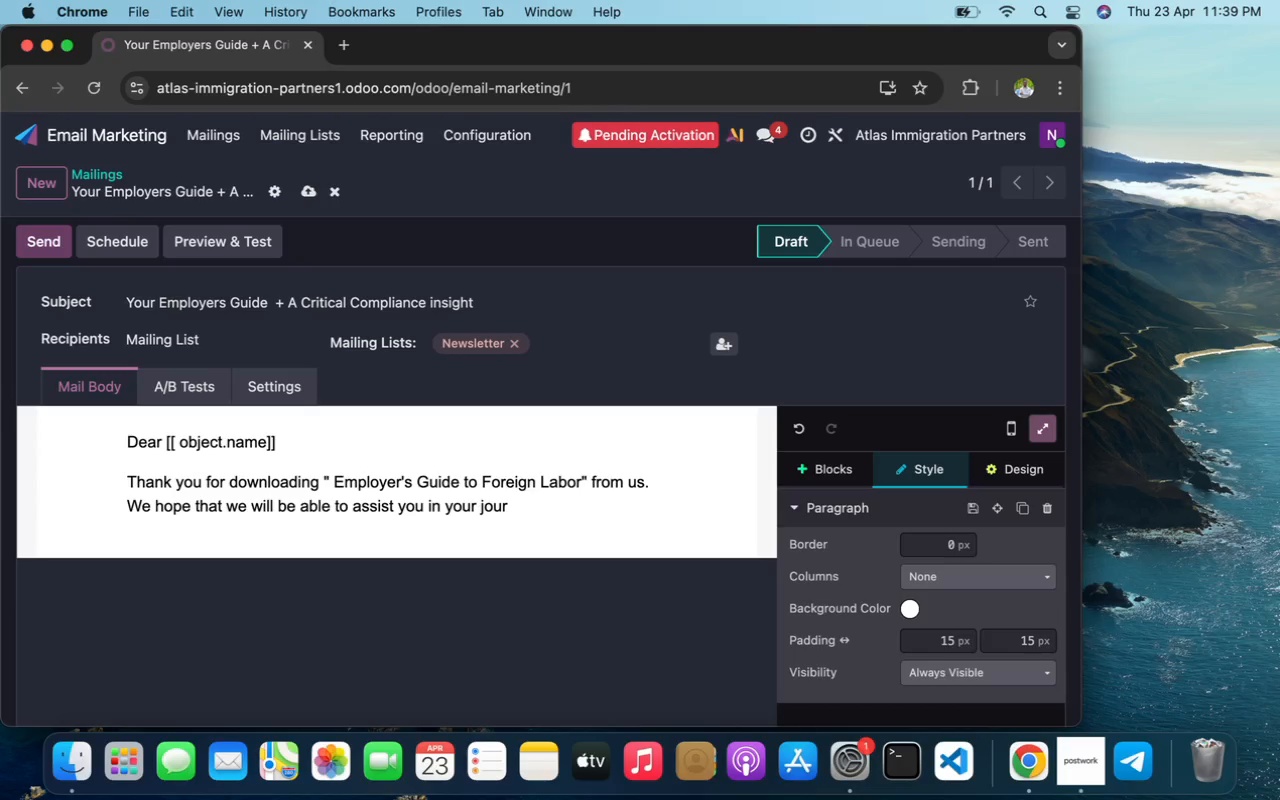 
type(ney towards sucessfully sponsoring employ)
 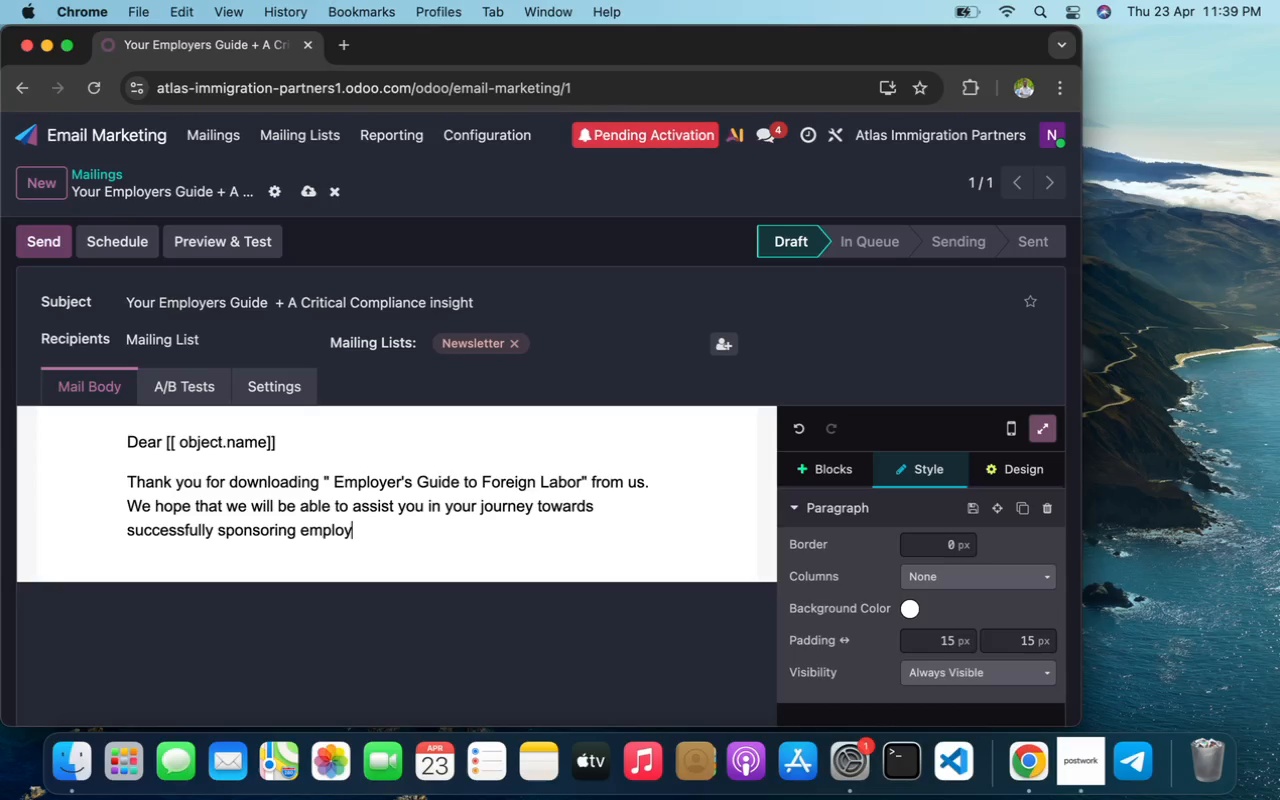 
wait(86.19)
 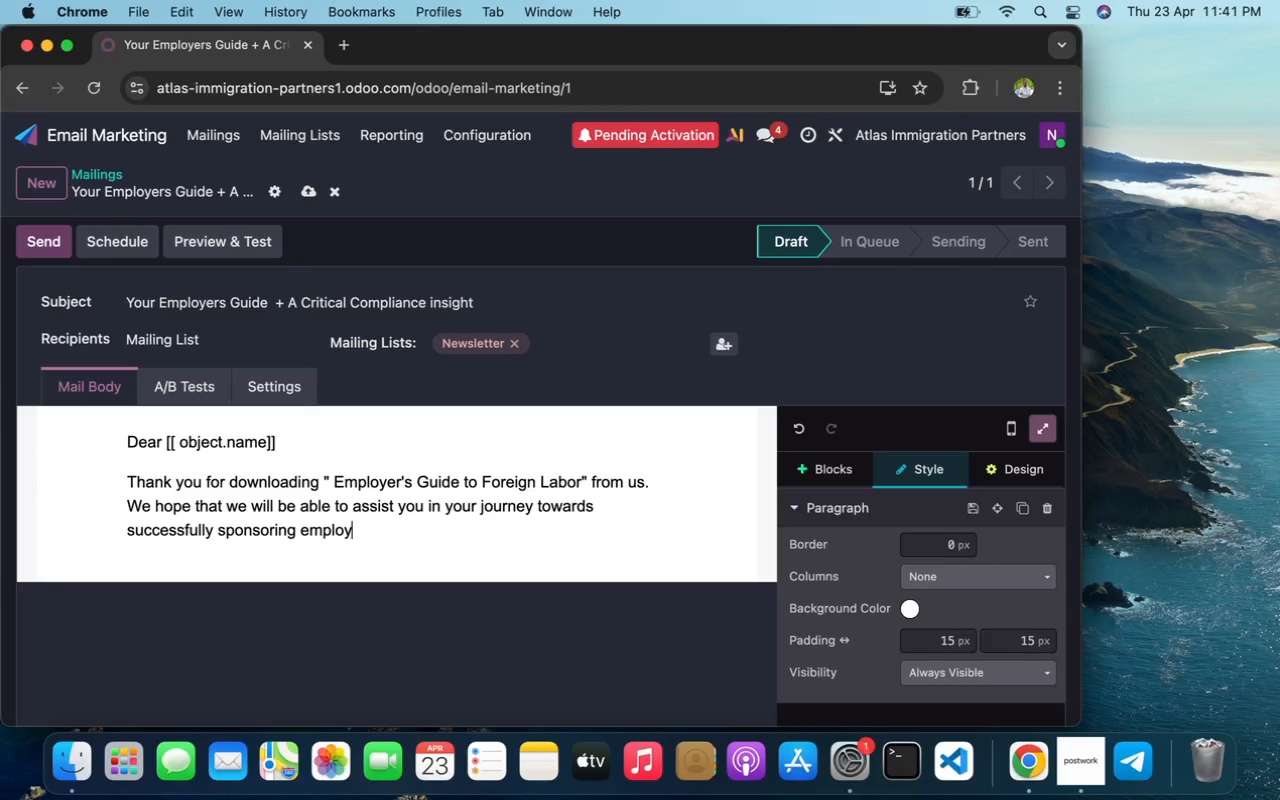 
key(Space)
 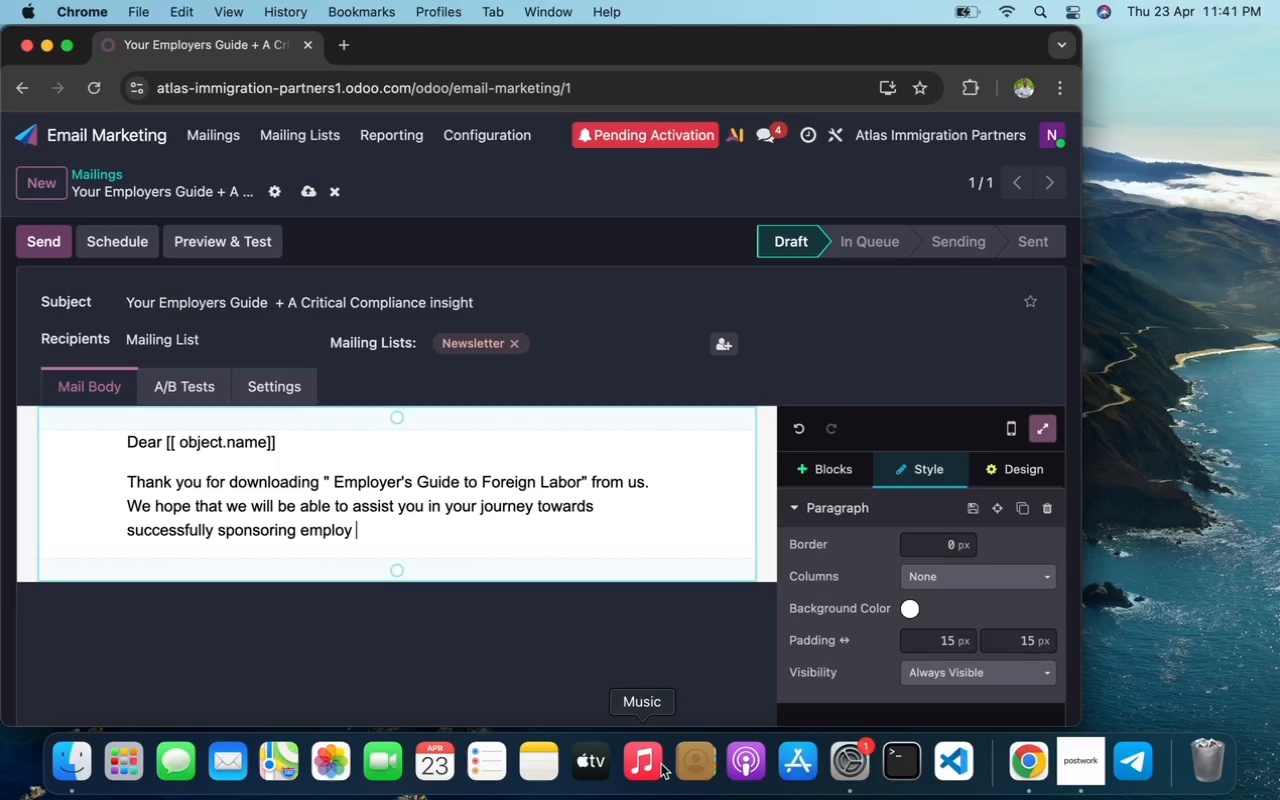 
wait(7.34)
 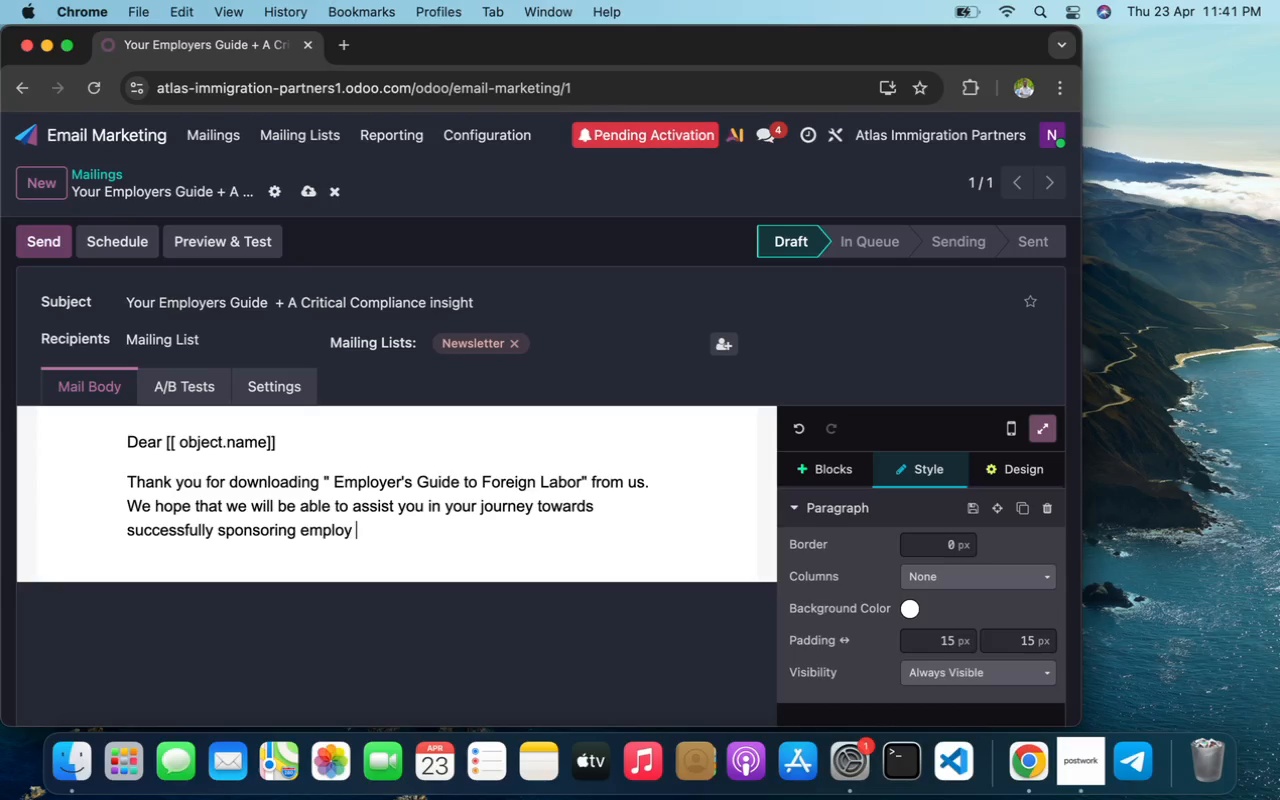 
left_click([1099, 784])